 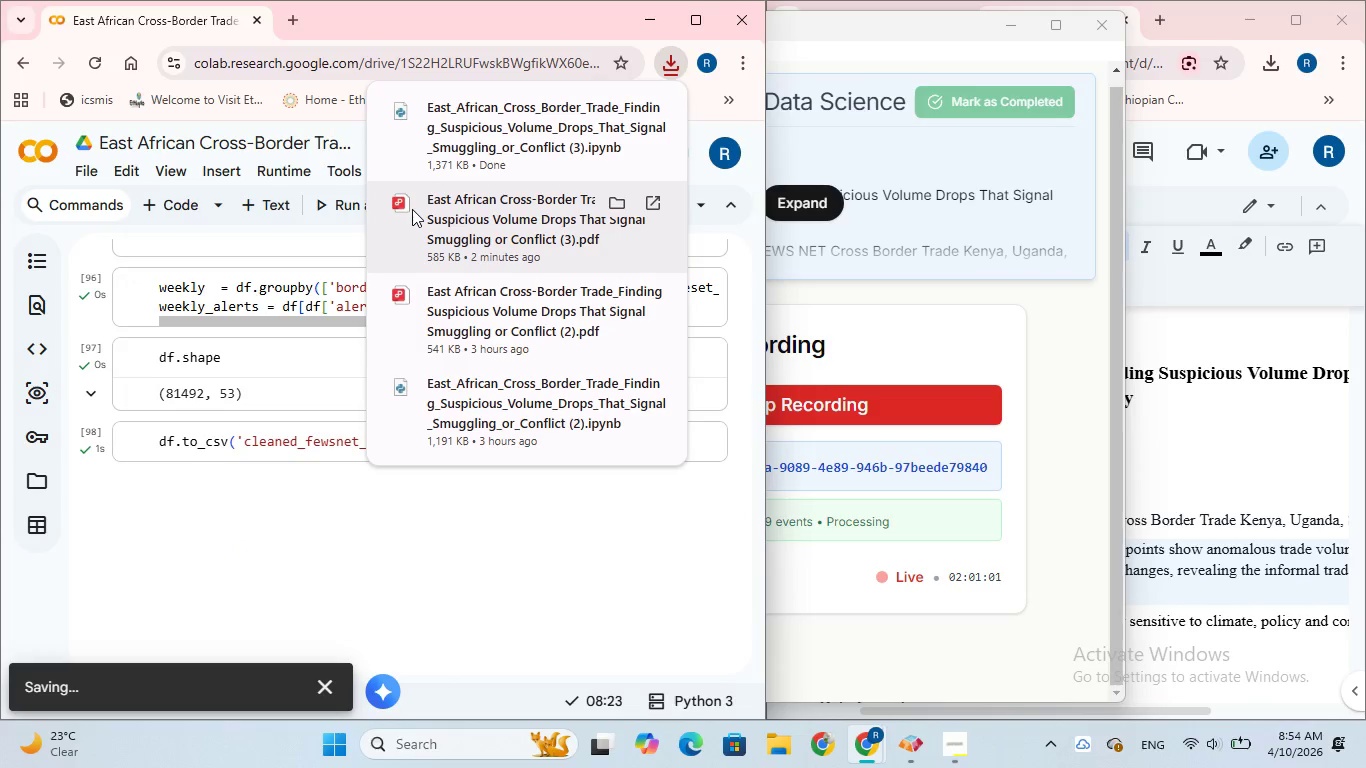 
left_click([470, 137])
 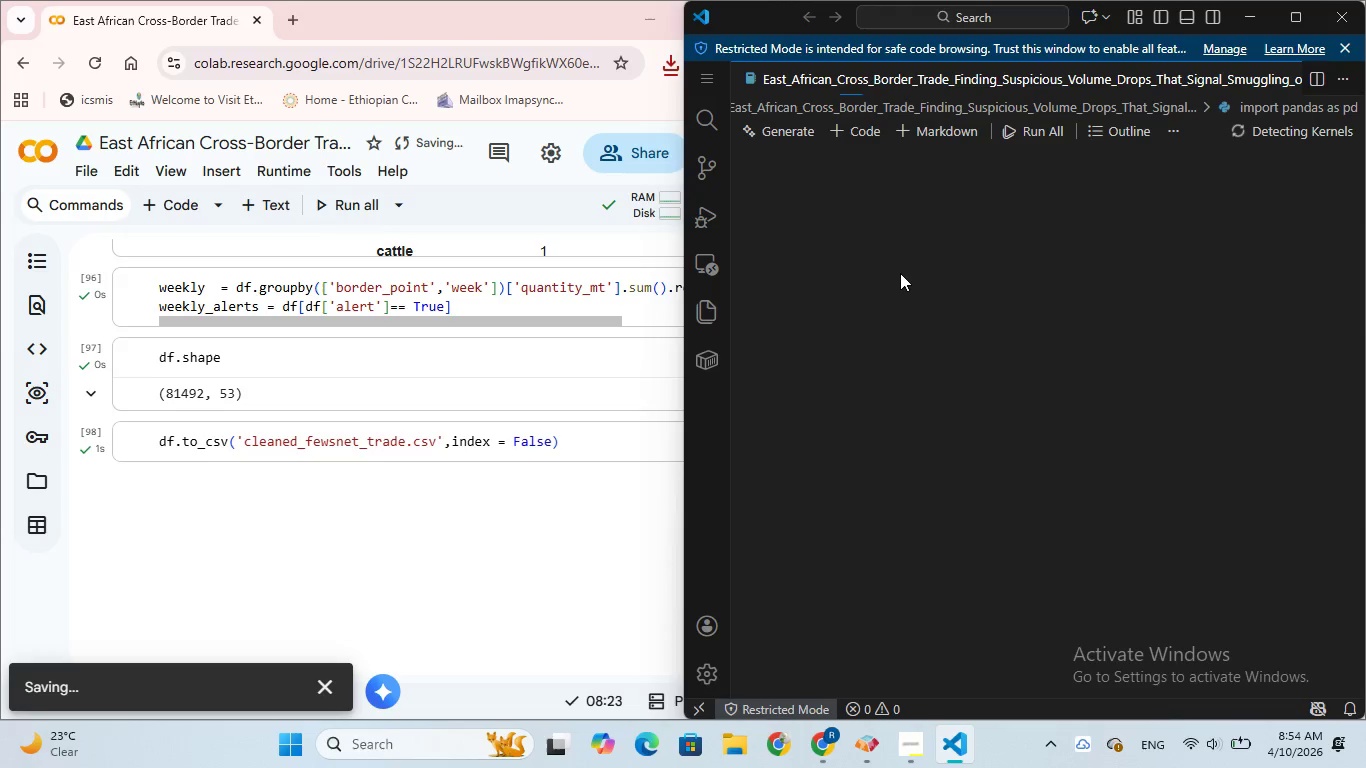 
wait(18.36)
 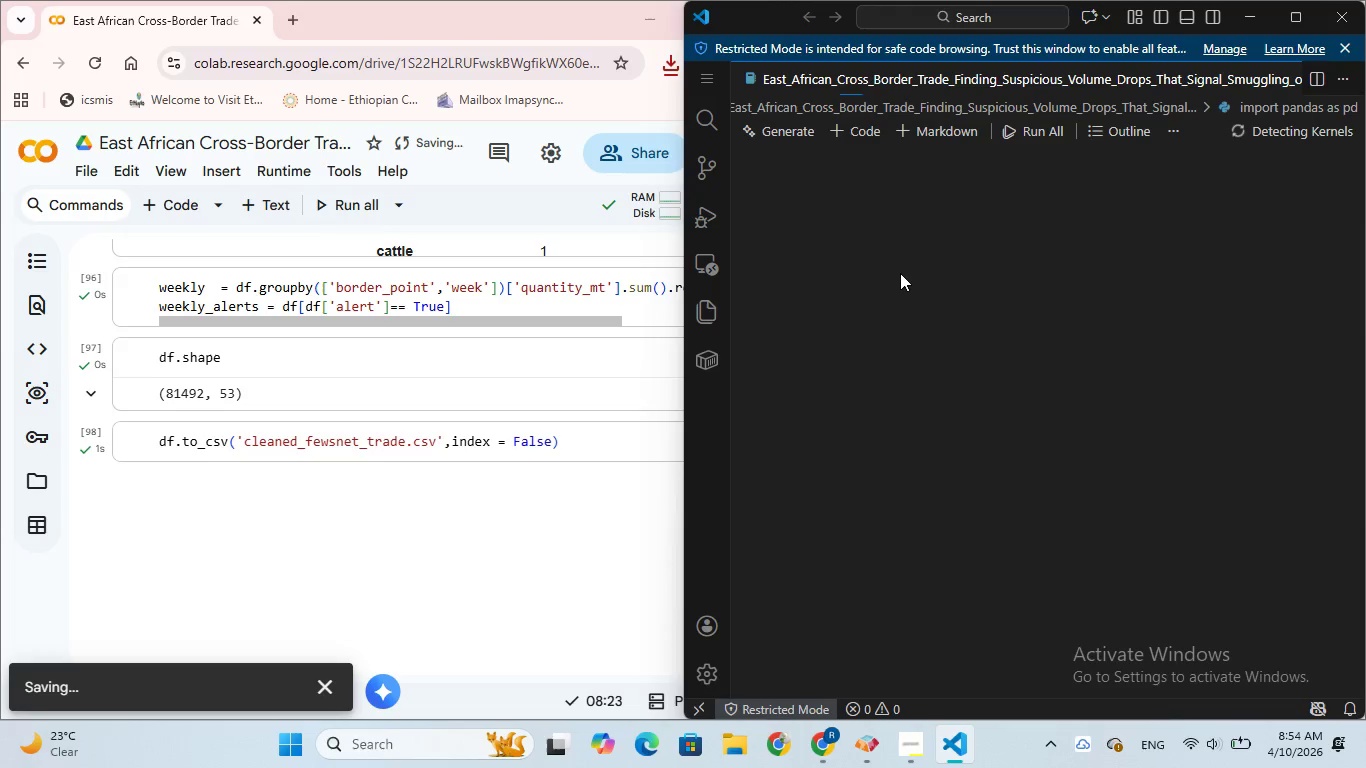 
scroll: coordinate [1250, 333], scroll_direction: down, amount: 316.0
 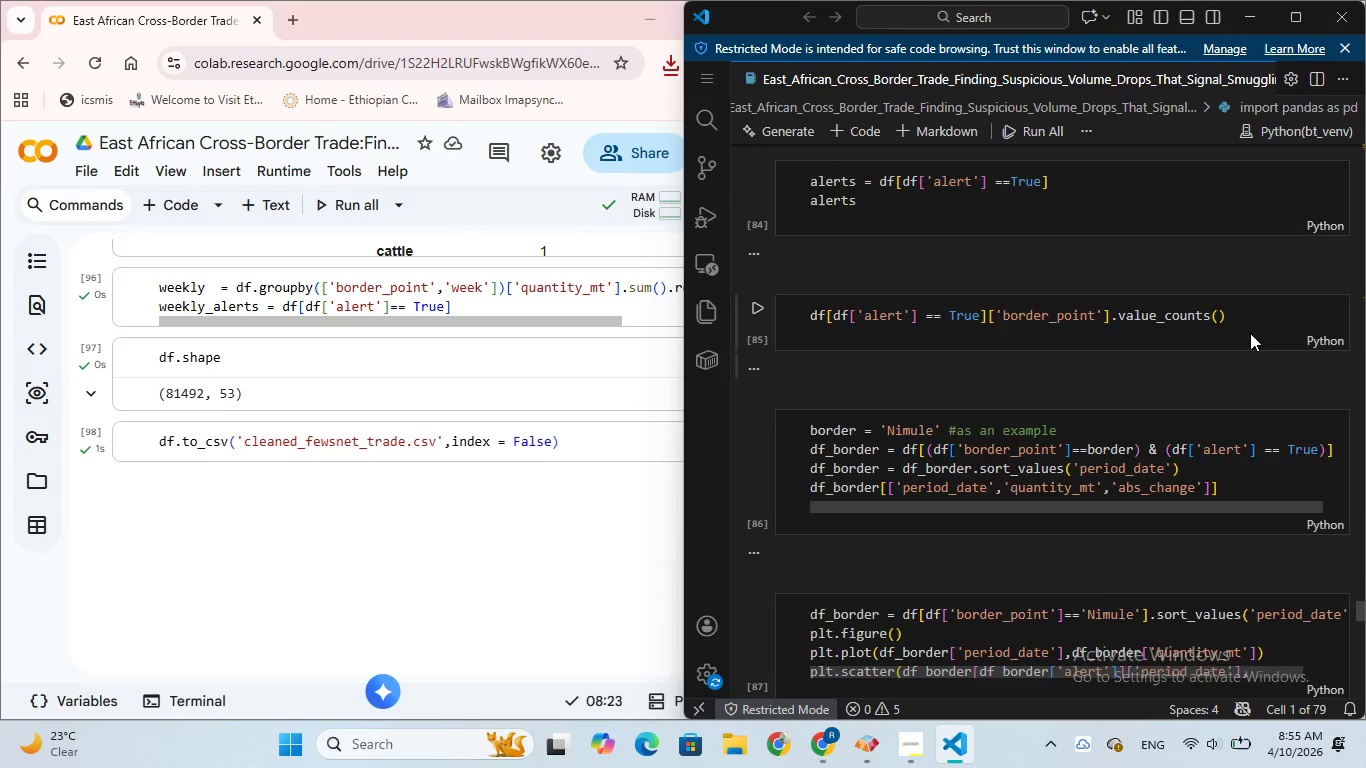 